 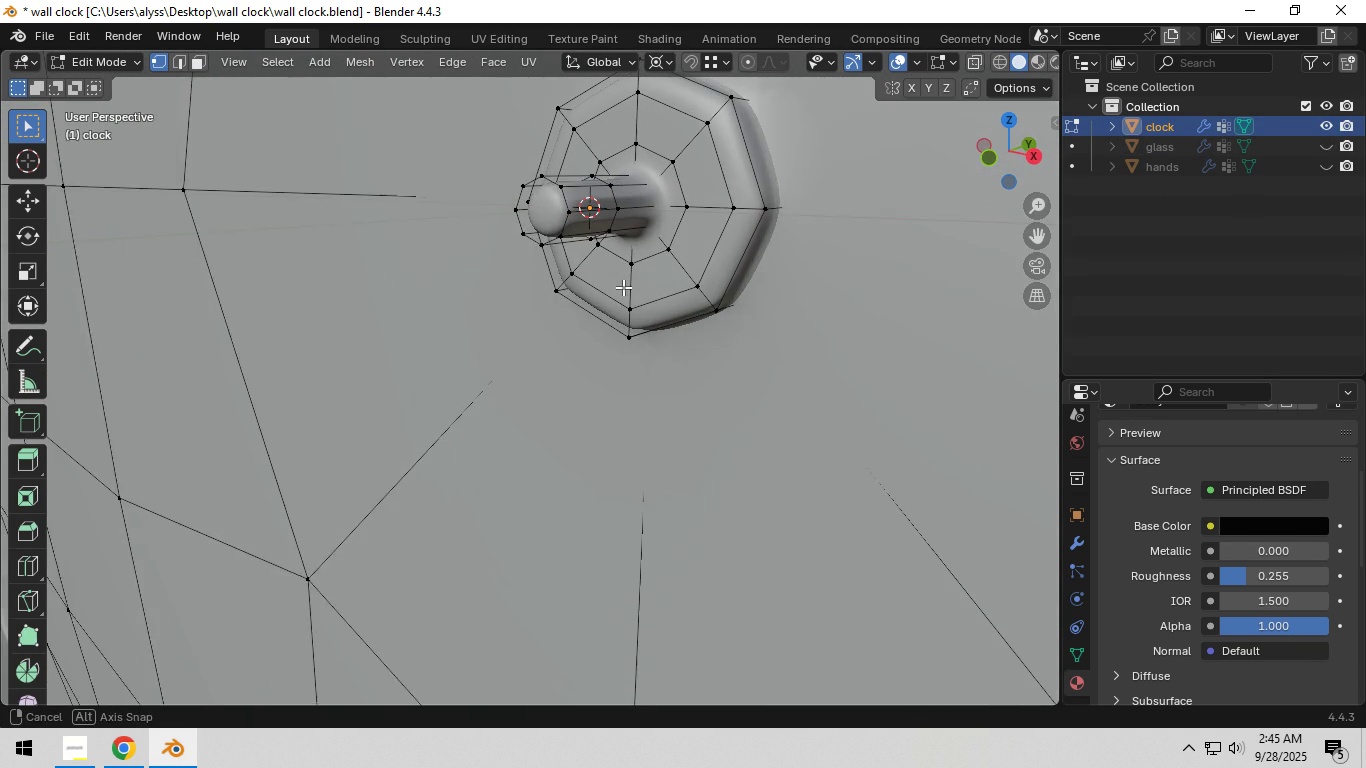 
left_click([1329, 122])
 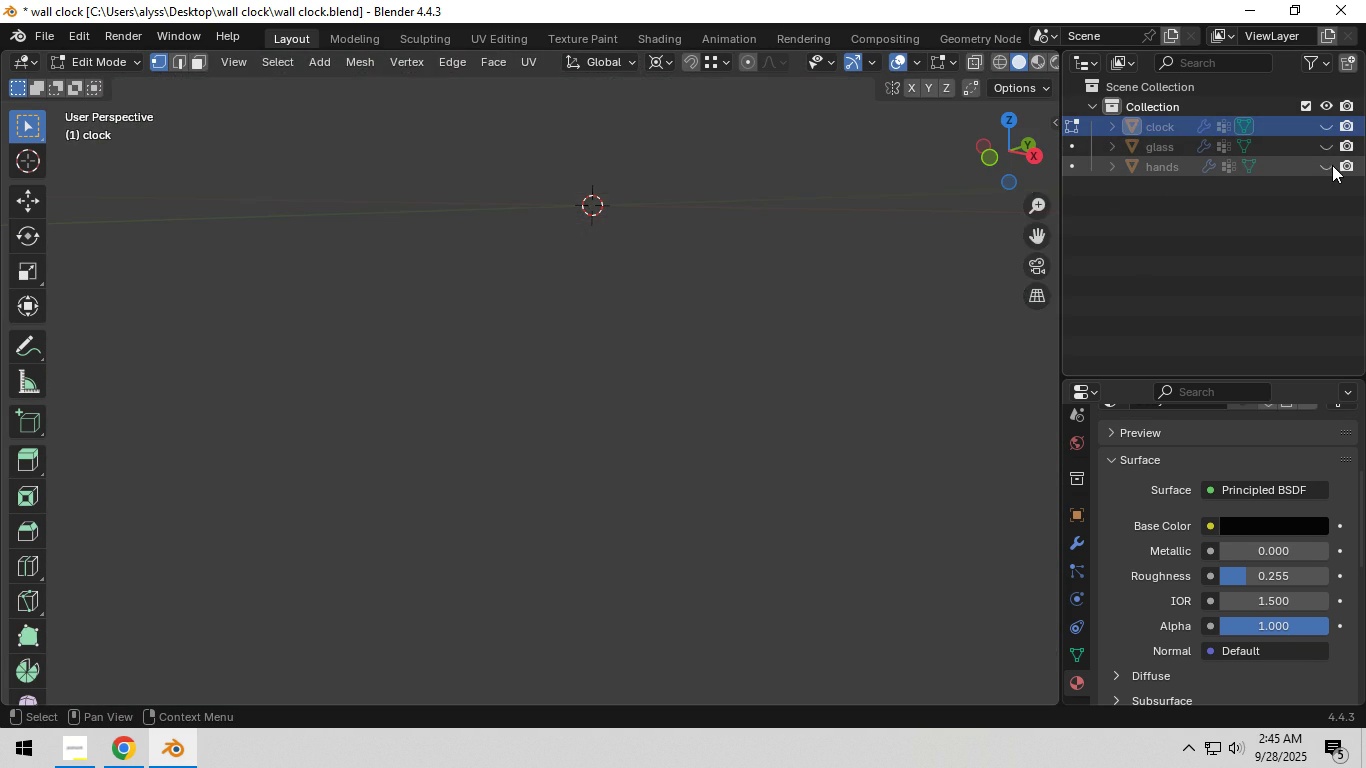 
left_click([1332, 165])
 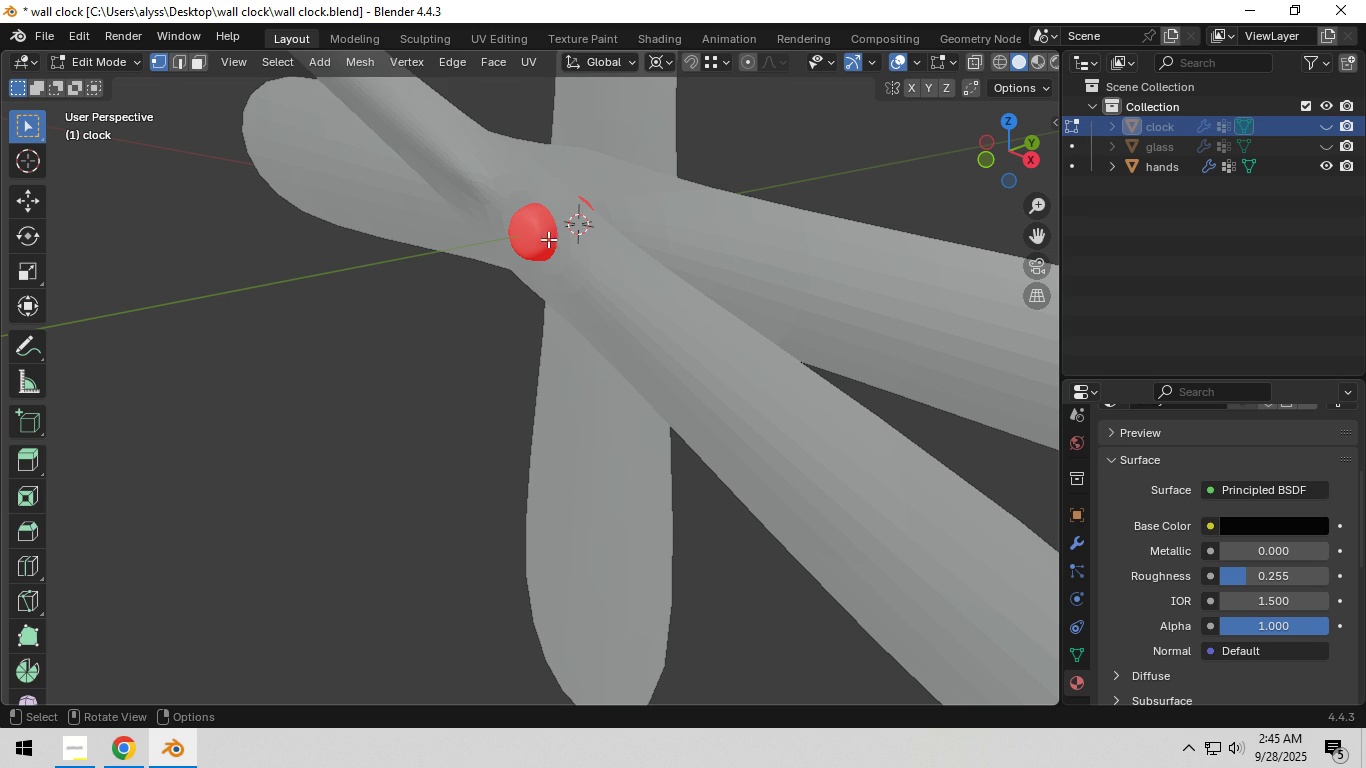 
left_click([541, 239])
 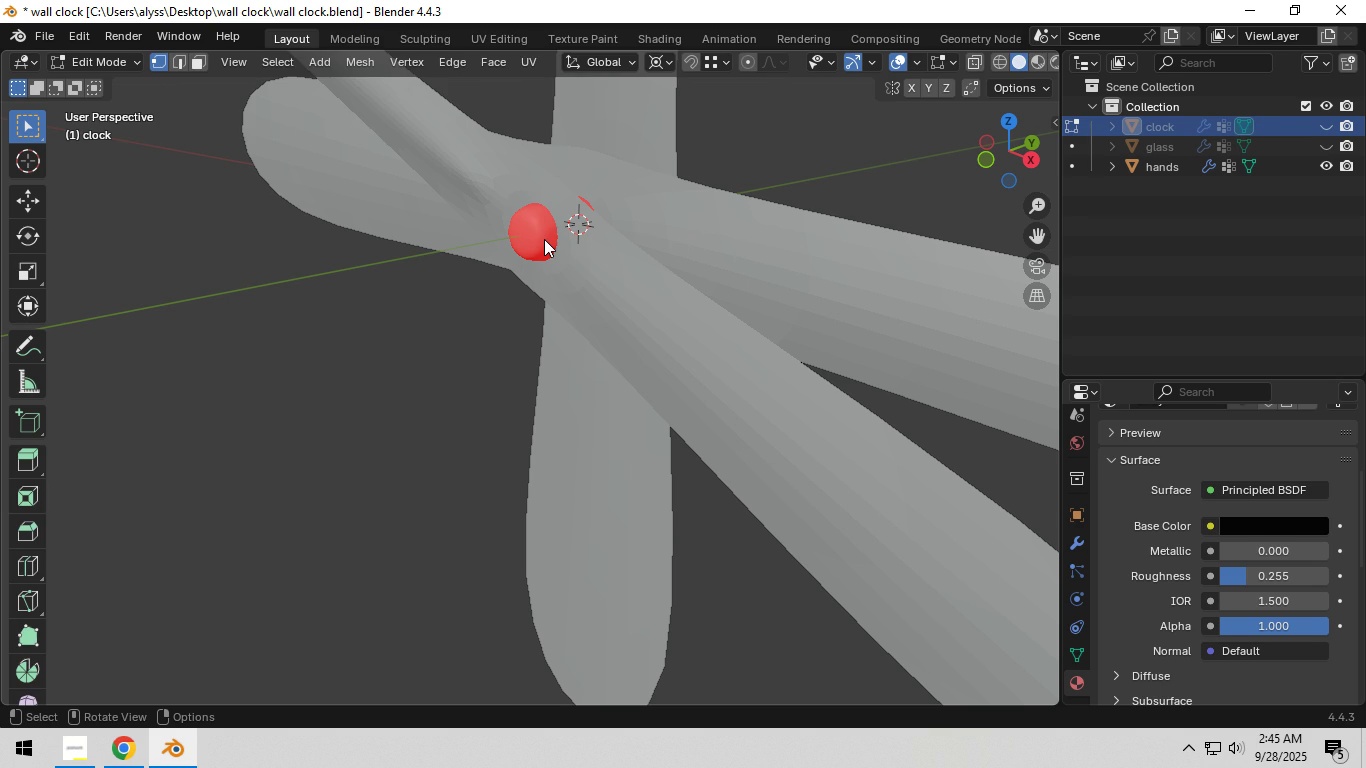 
key(Tab)
 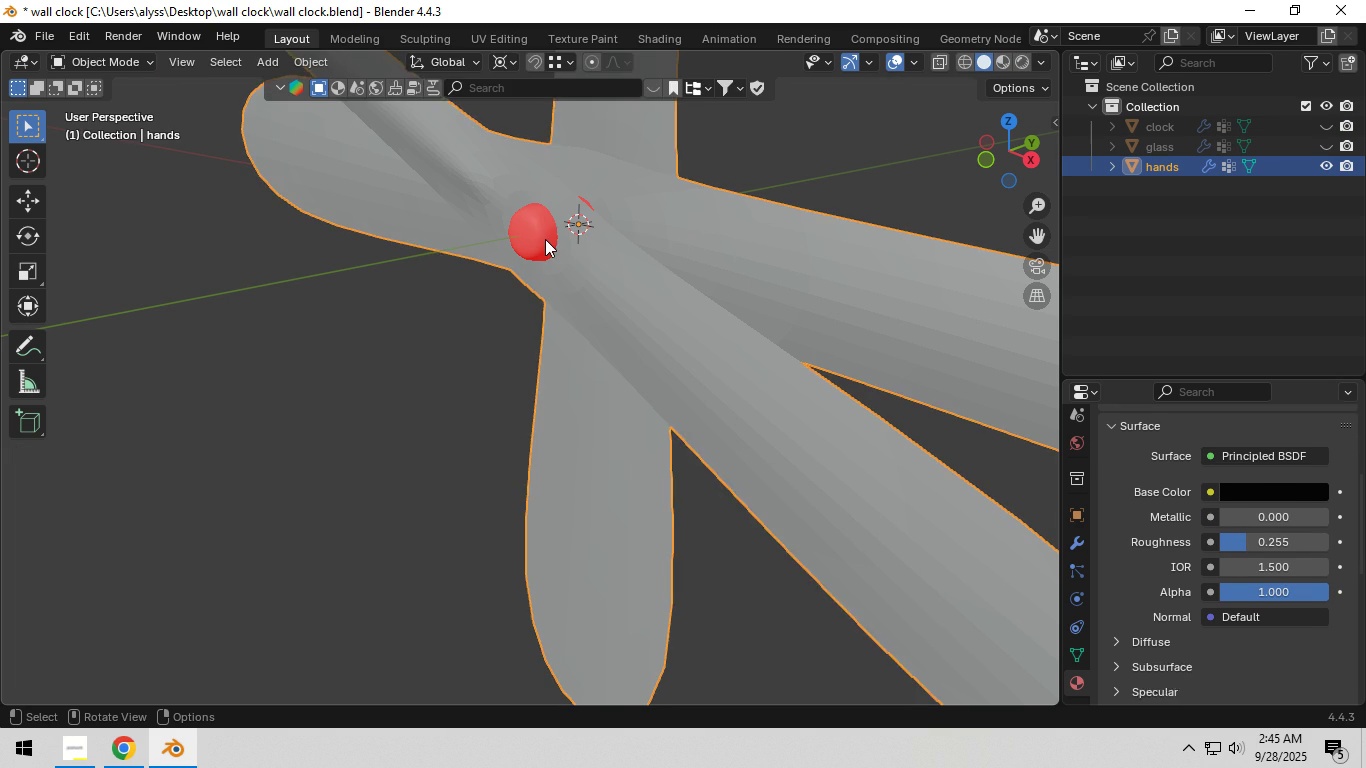 
left_click([545, 239])
 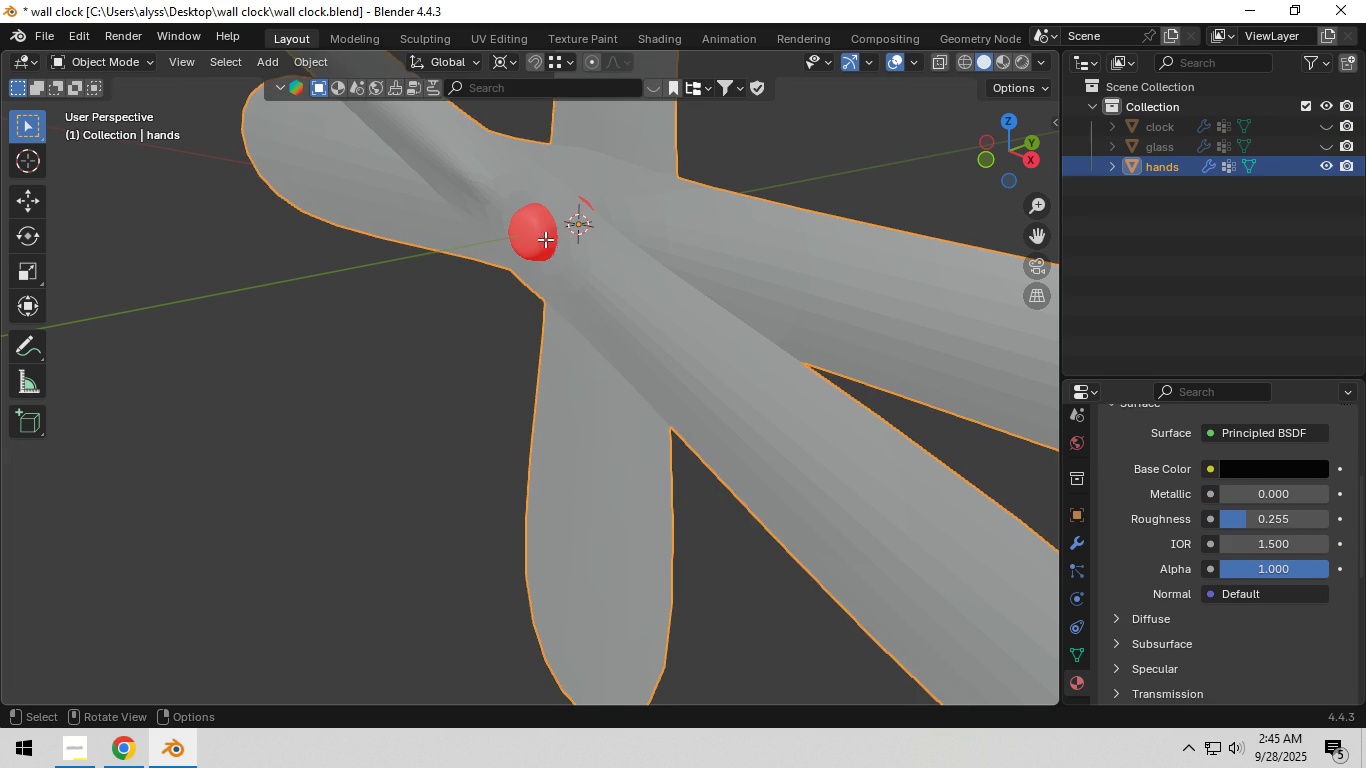 
key(Tab)
 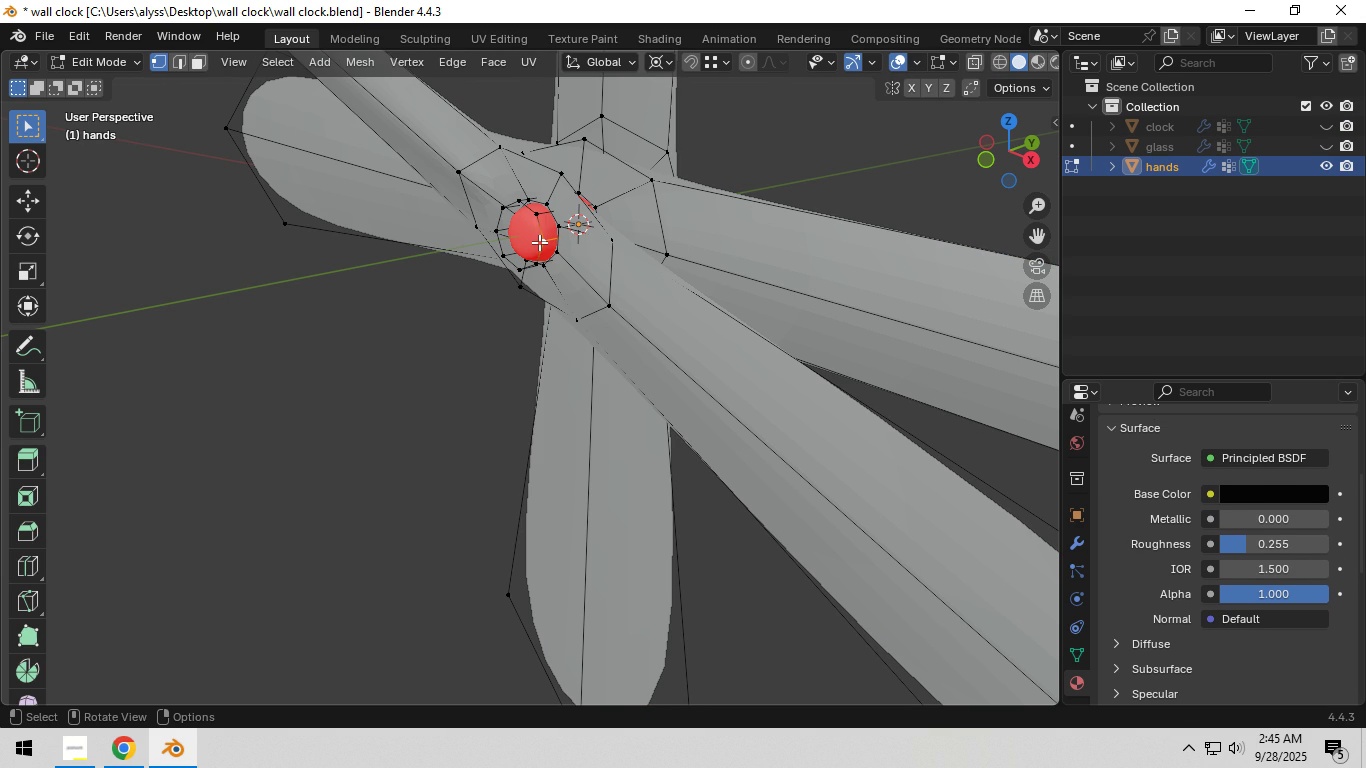 
left_click([539, 242])
 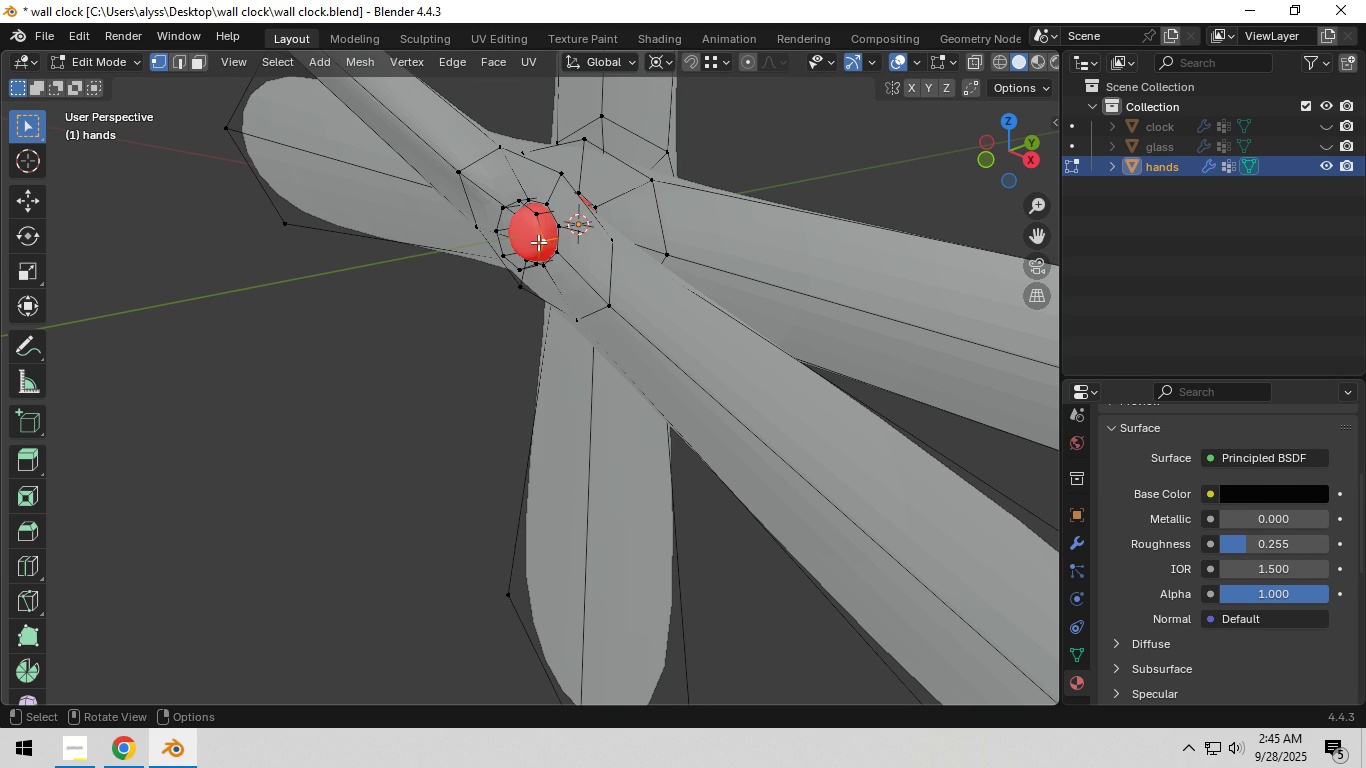 
type(lx)
key(Tab)
type(z)
 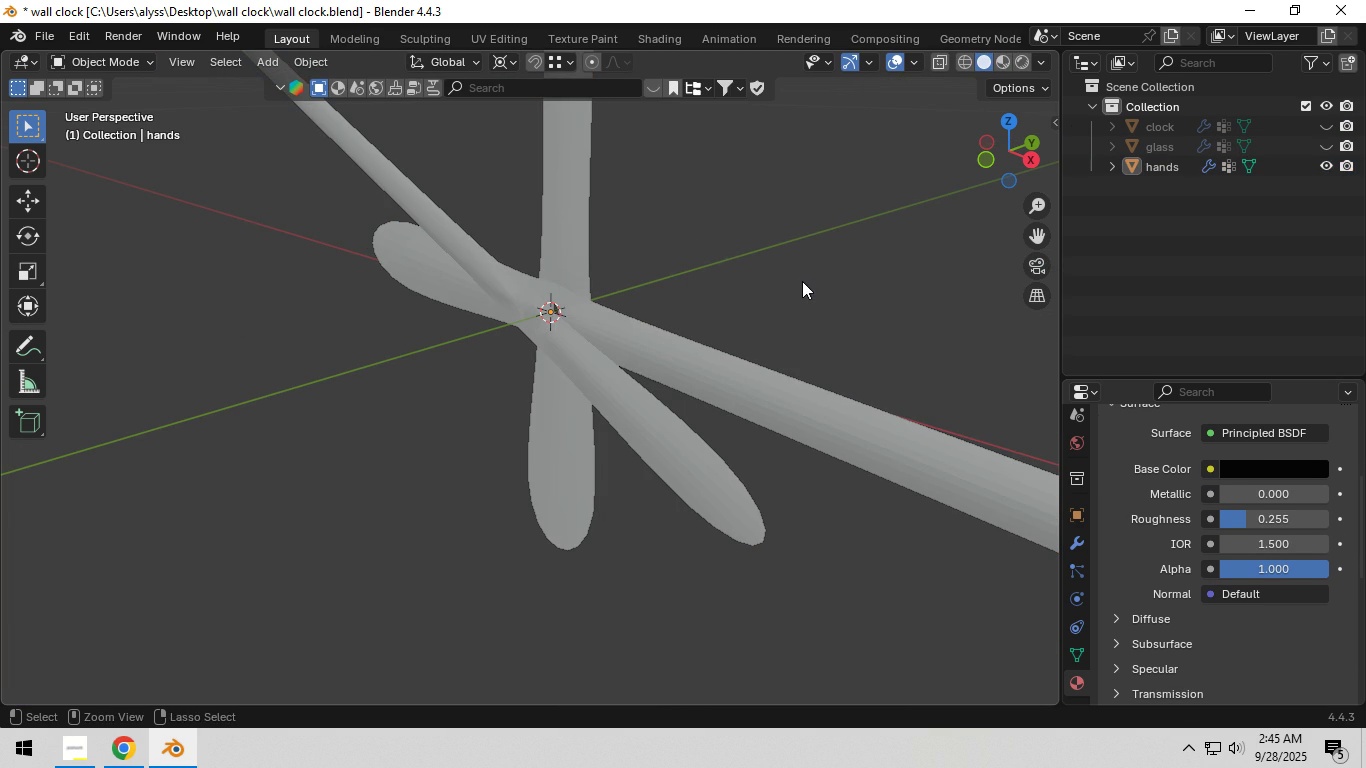 
scroll: coordinate [533, 249], scroll_direction: down, amount: 4.0